 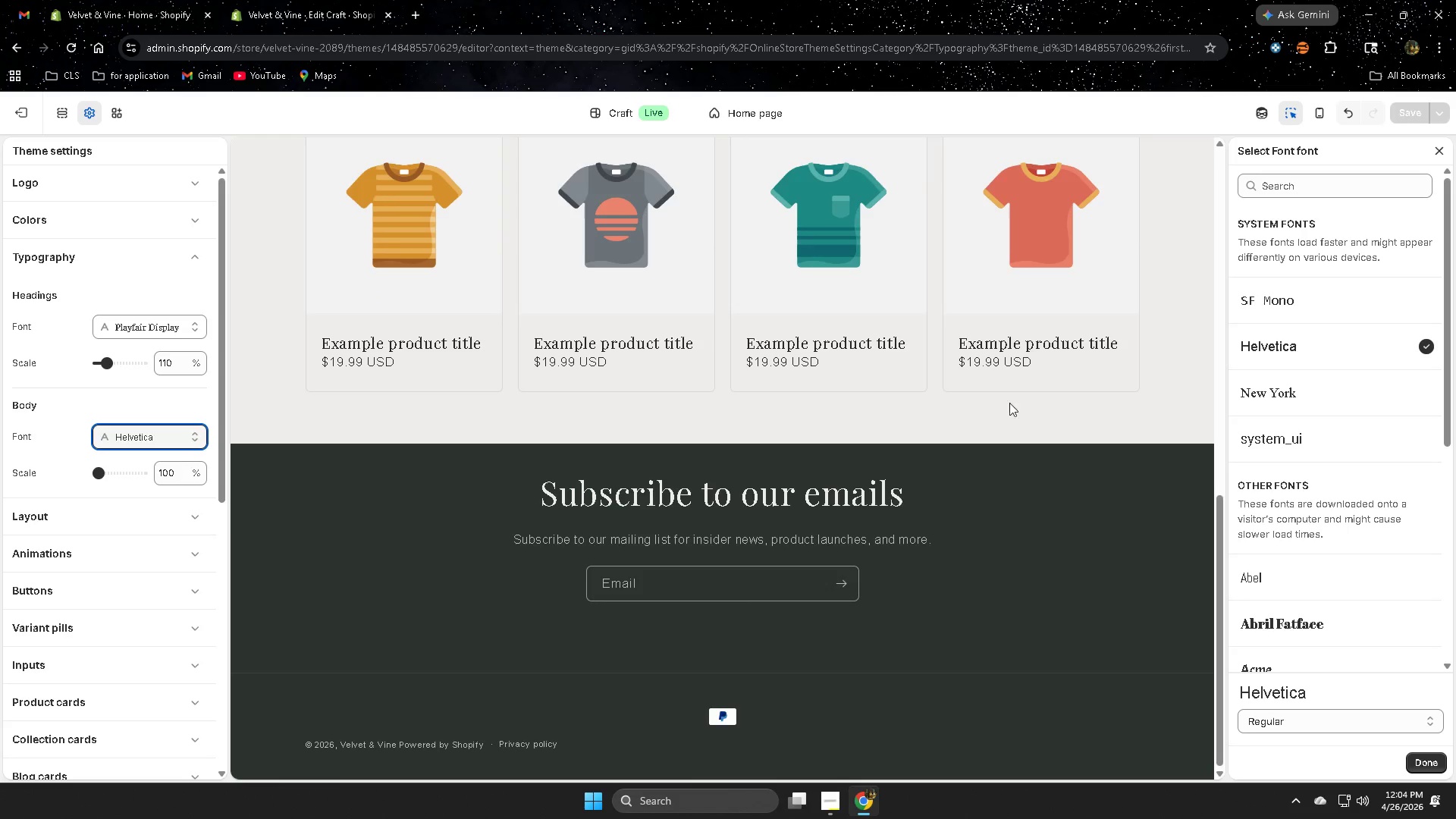 
scroll: coordinate [1049, 419], scroll_direction: up, amount: 12.0
 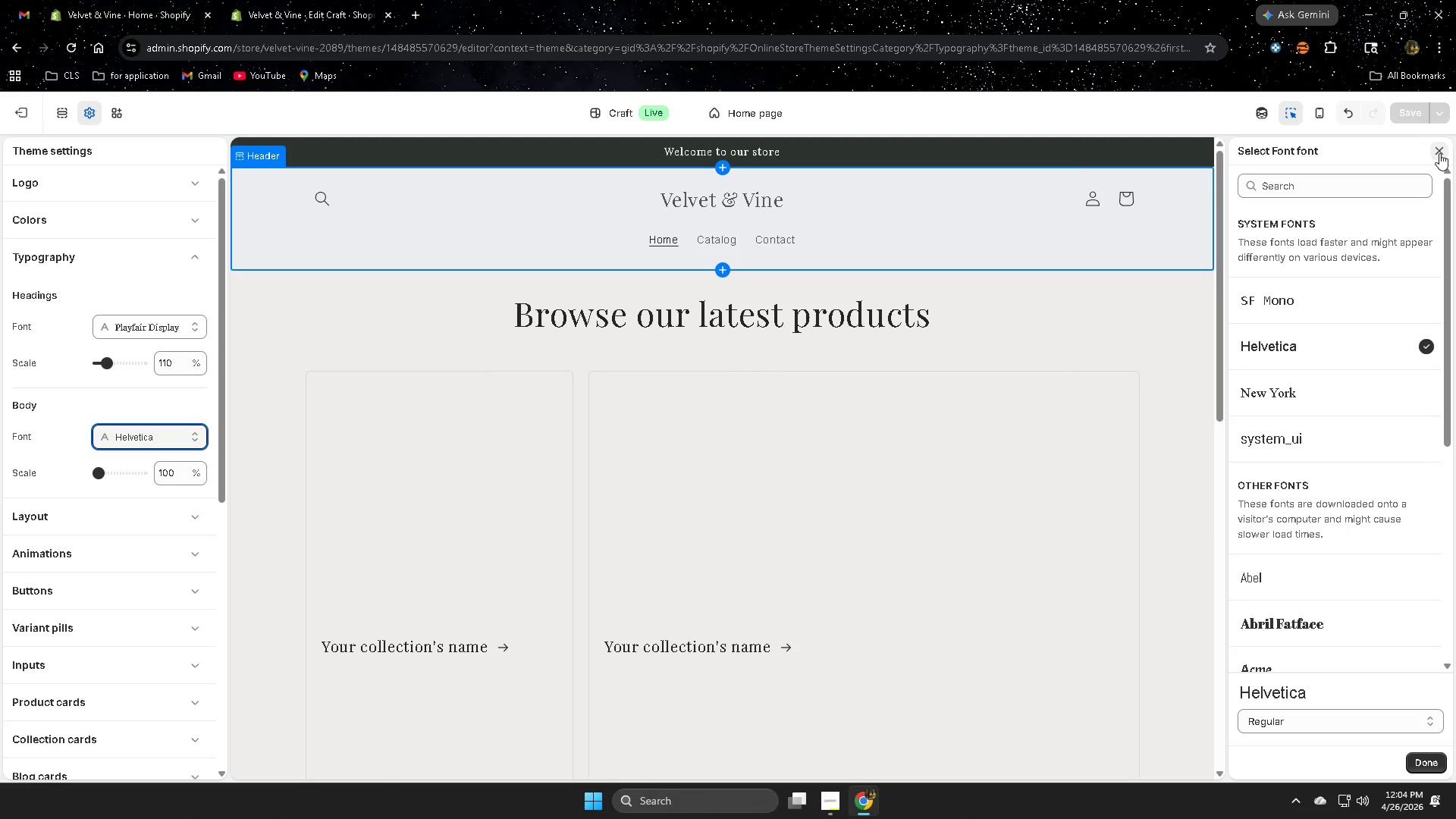 
wait(10.12)
 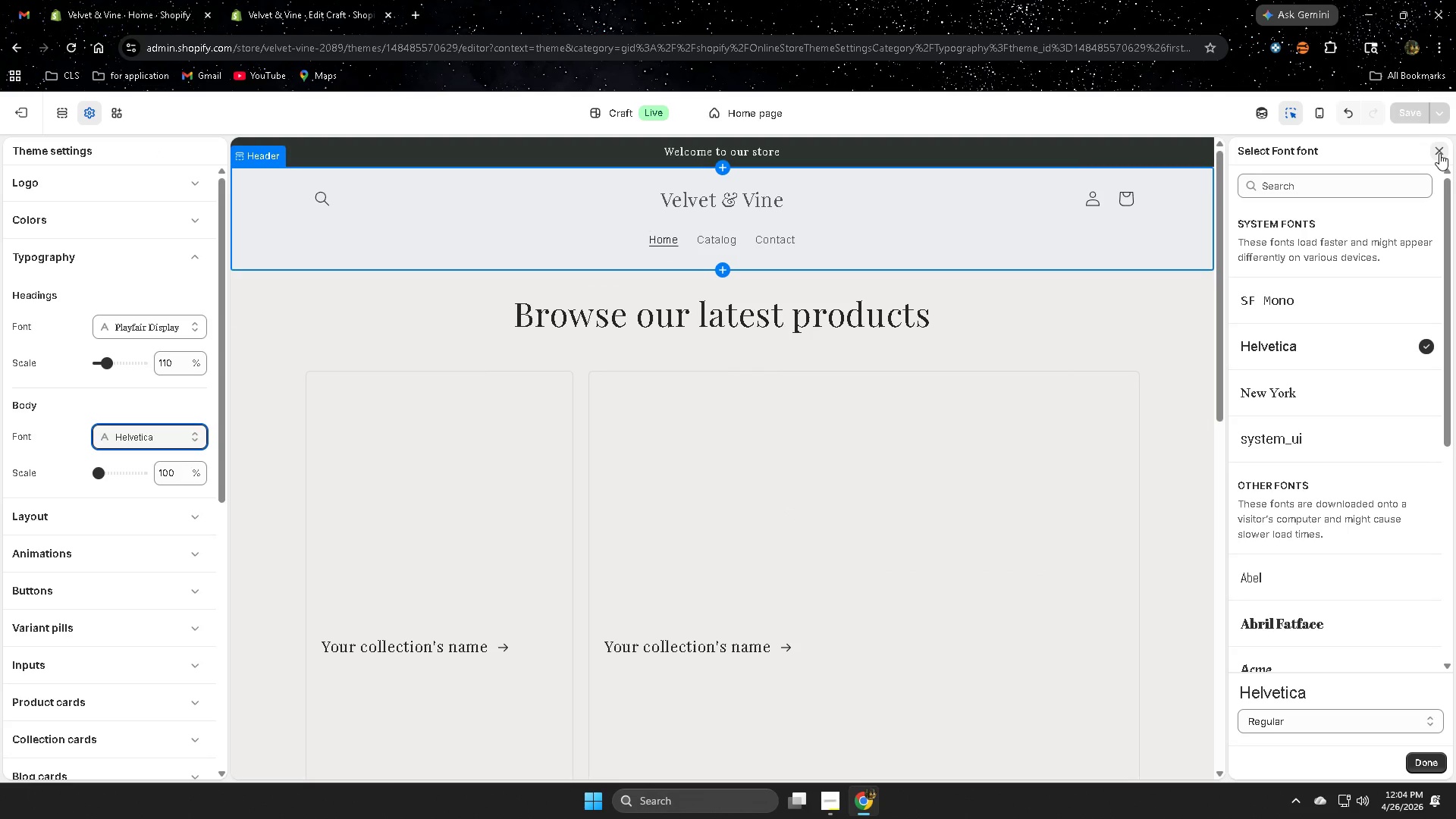 
left_click([1435, 147])
 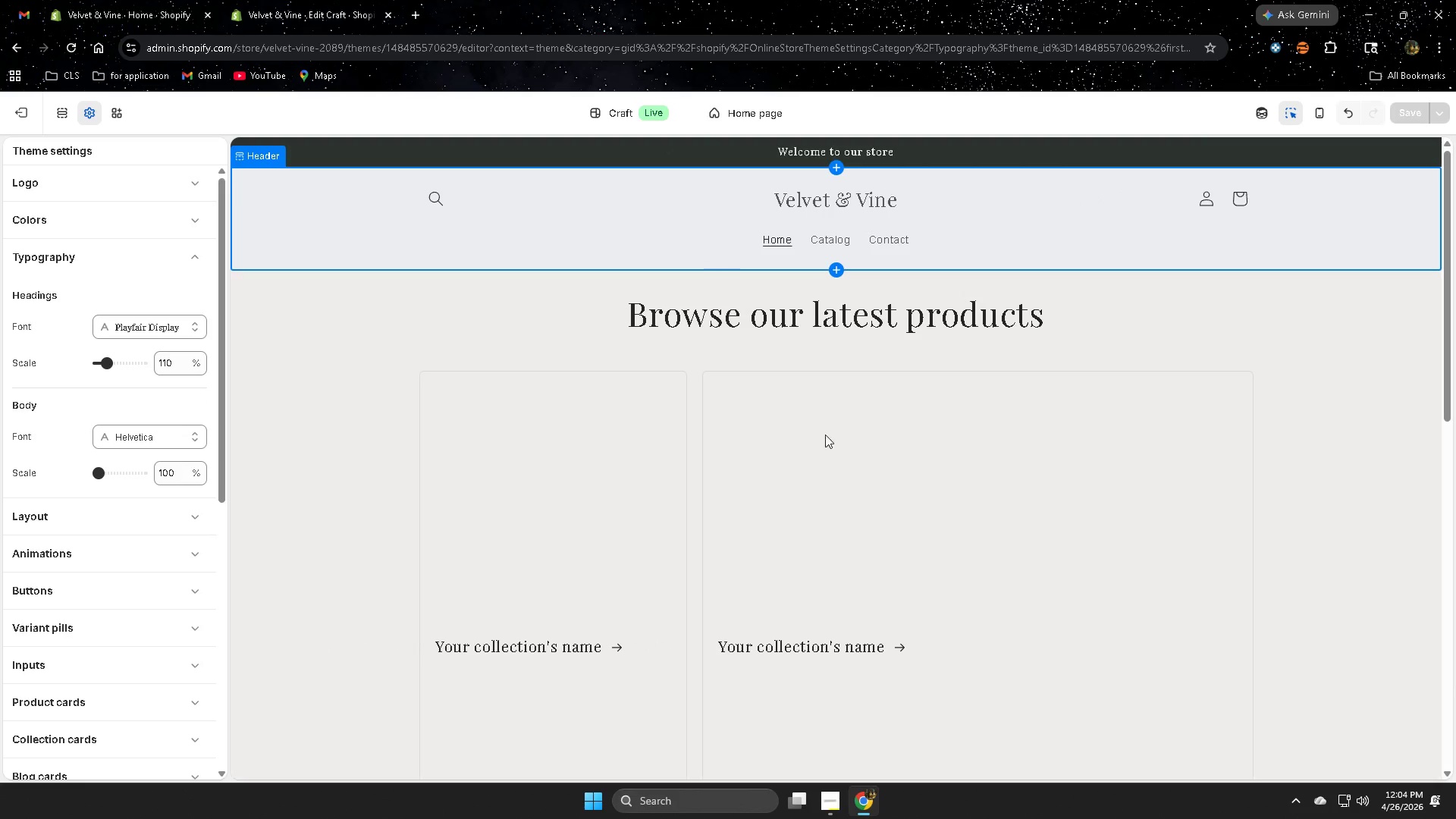 
scroll: coordinate [684, 331], scroll_direction: up, amount: 7.0
 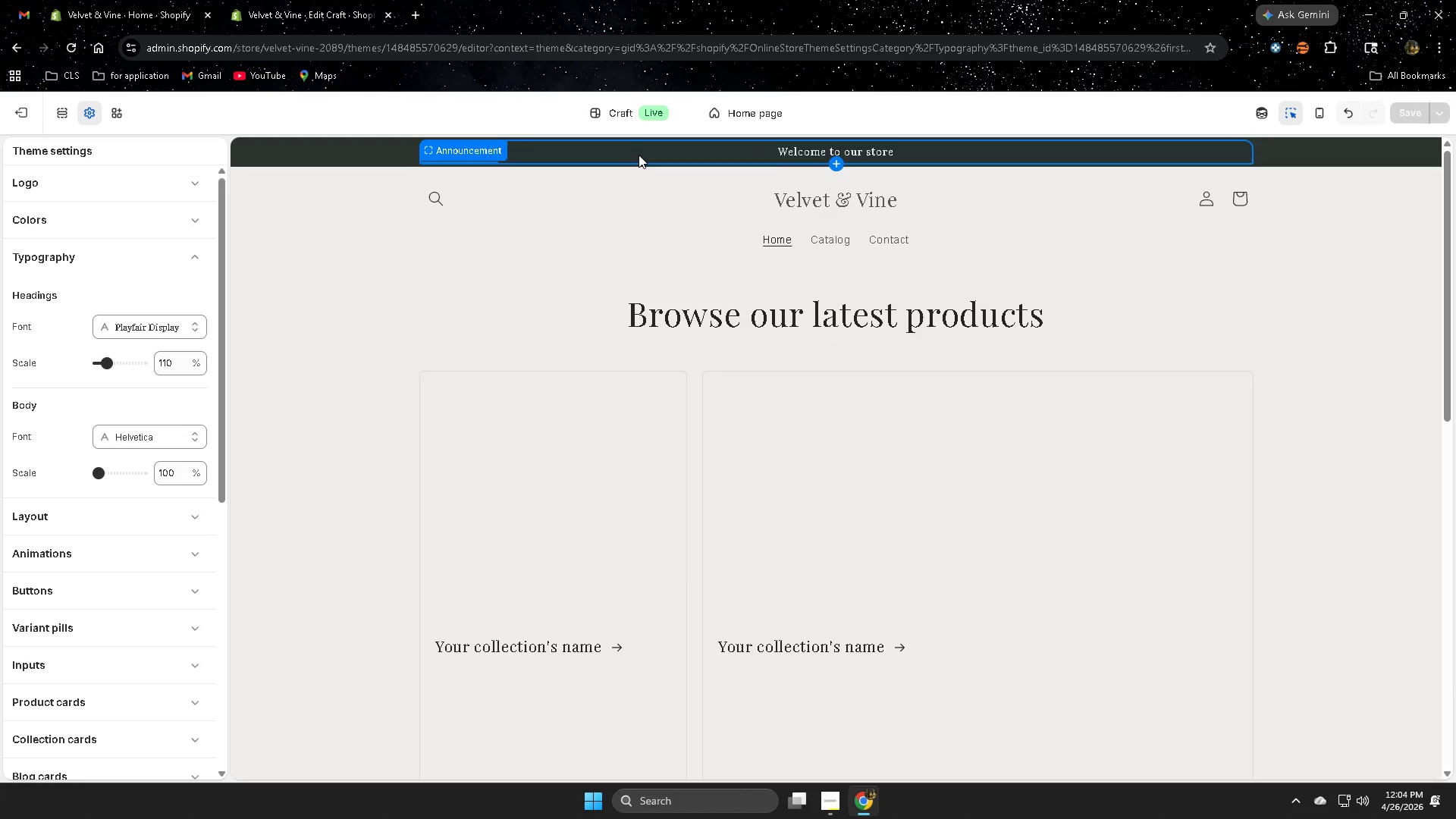 
left_click([297, 243])
 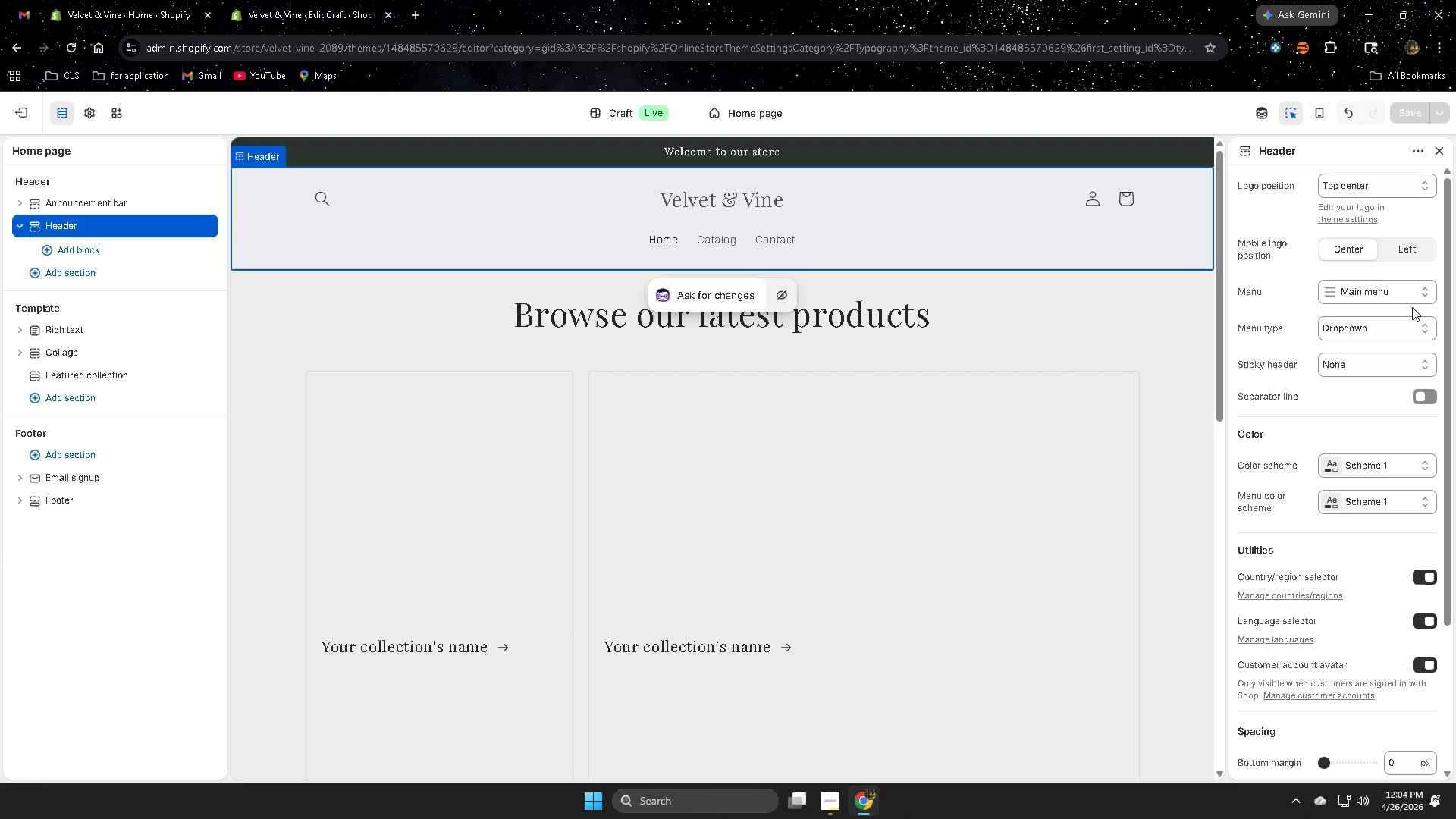 
wait(8.03)
 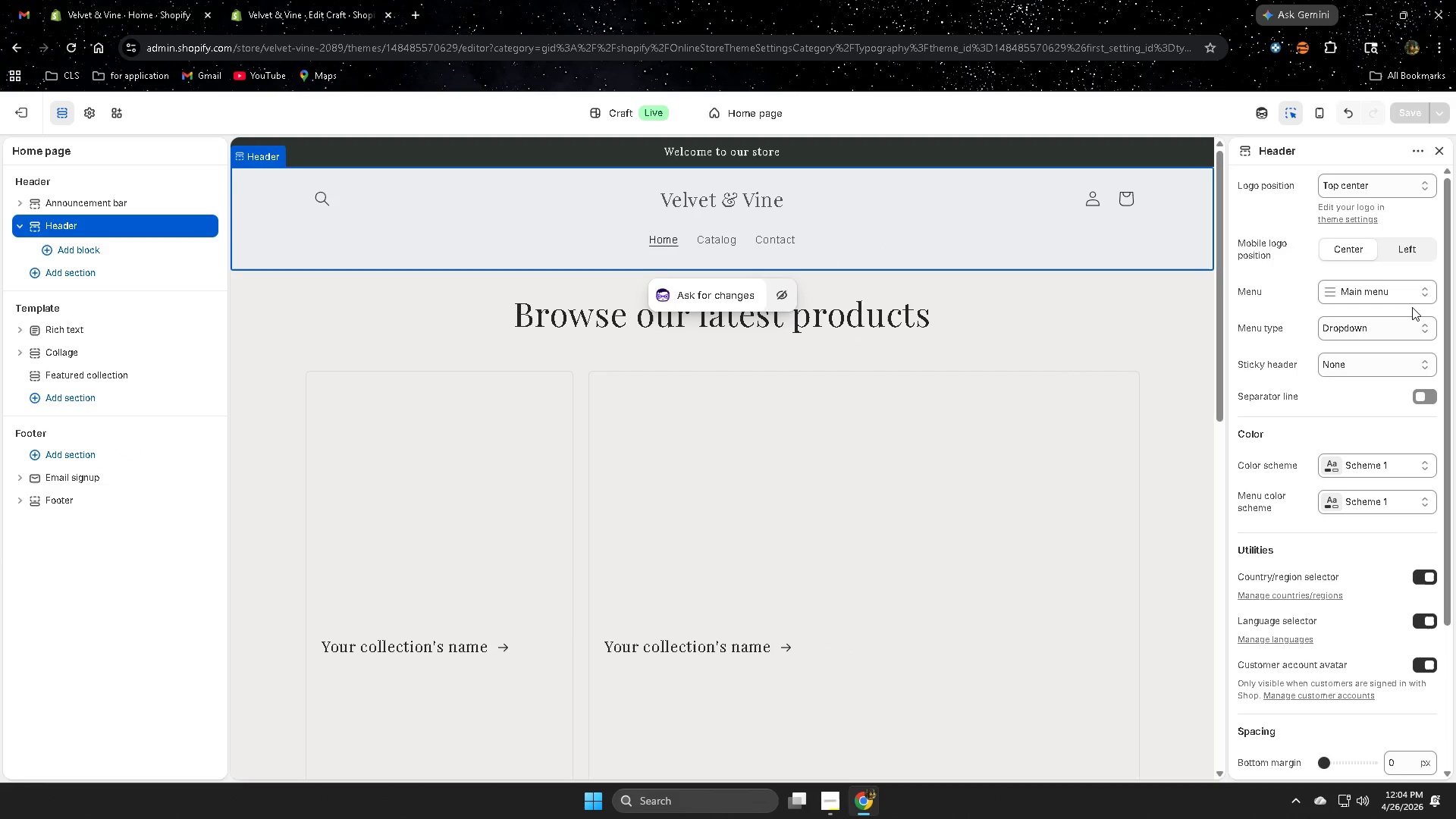 
left_click([90, 109])
 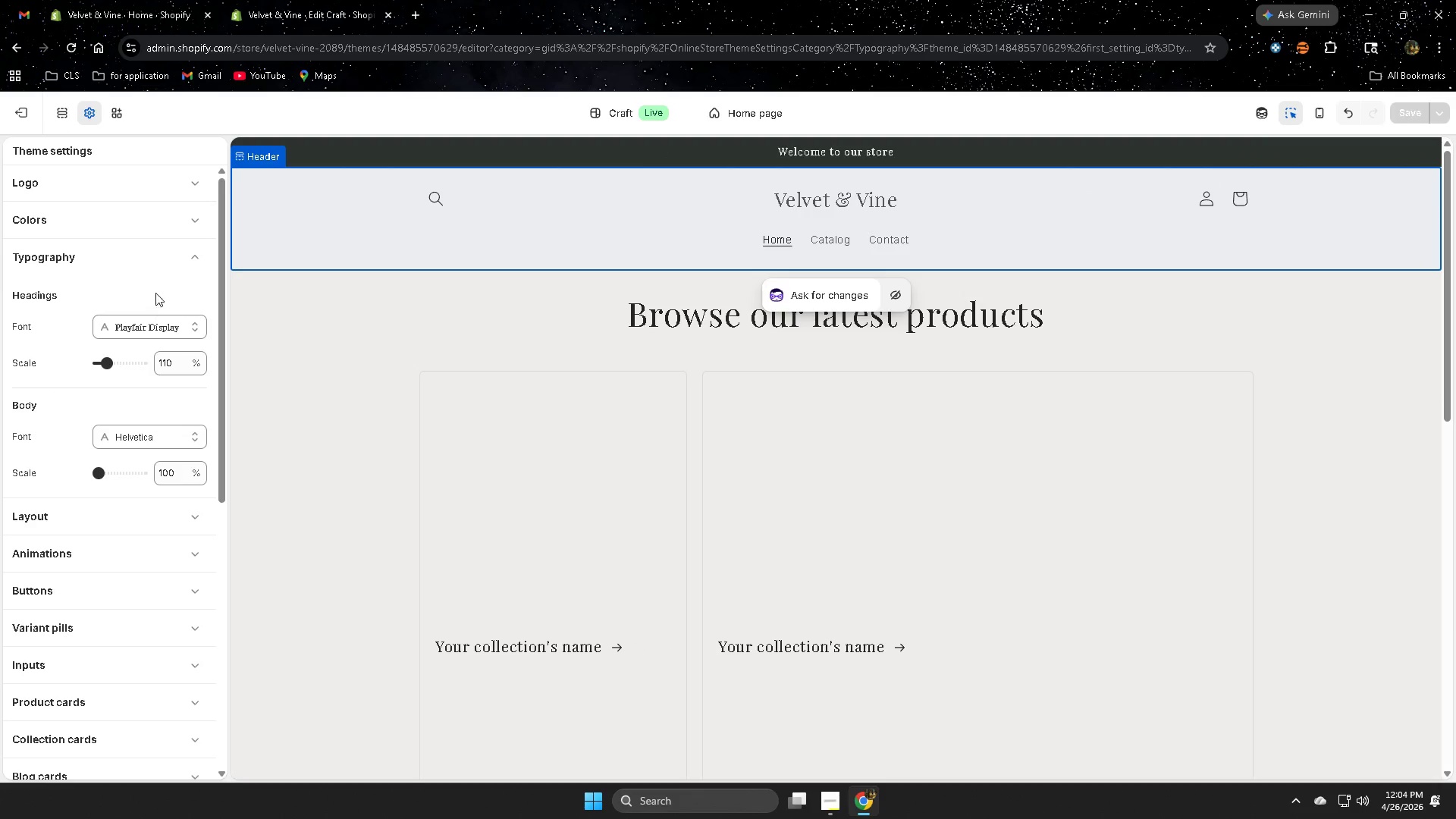 
left_click([196, 219])
 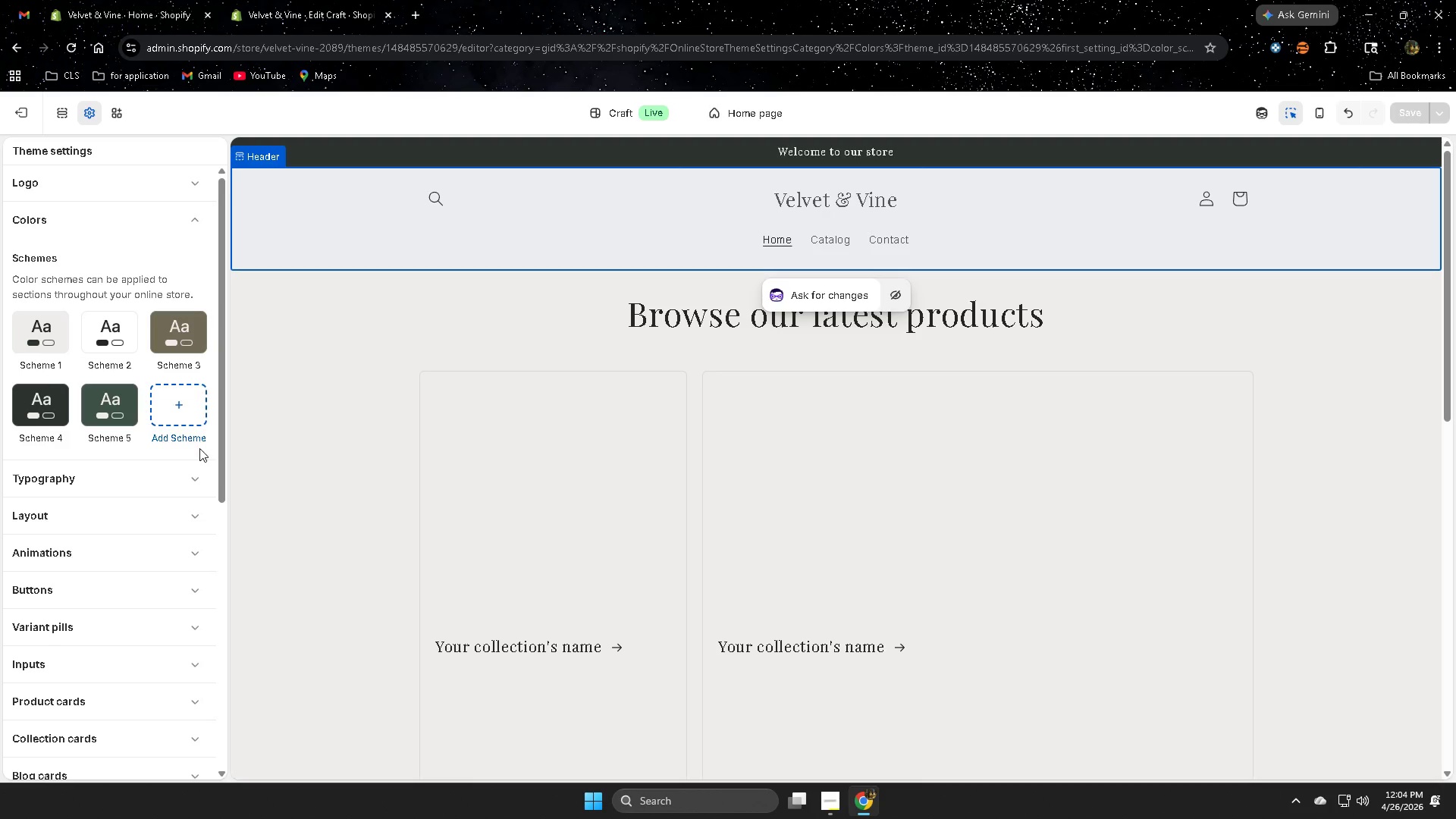 
left_click([189, 441])
 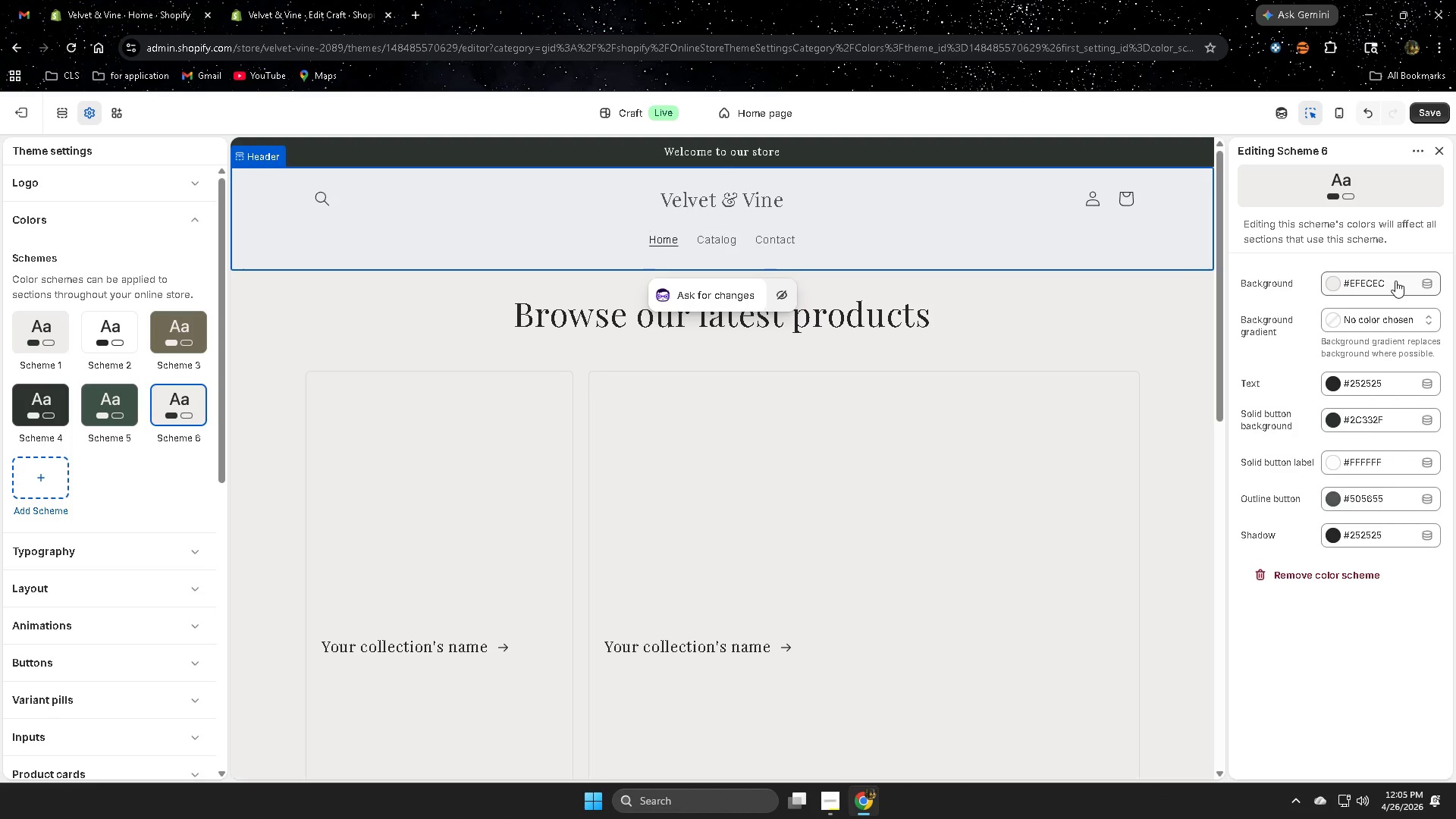 
wait(19.89)
 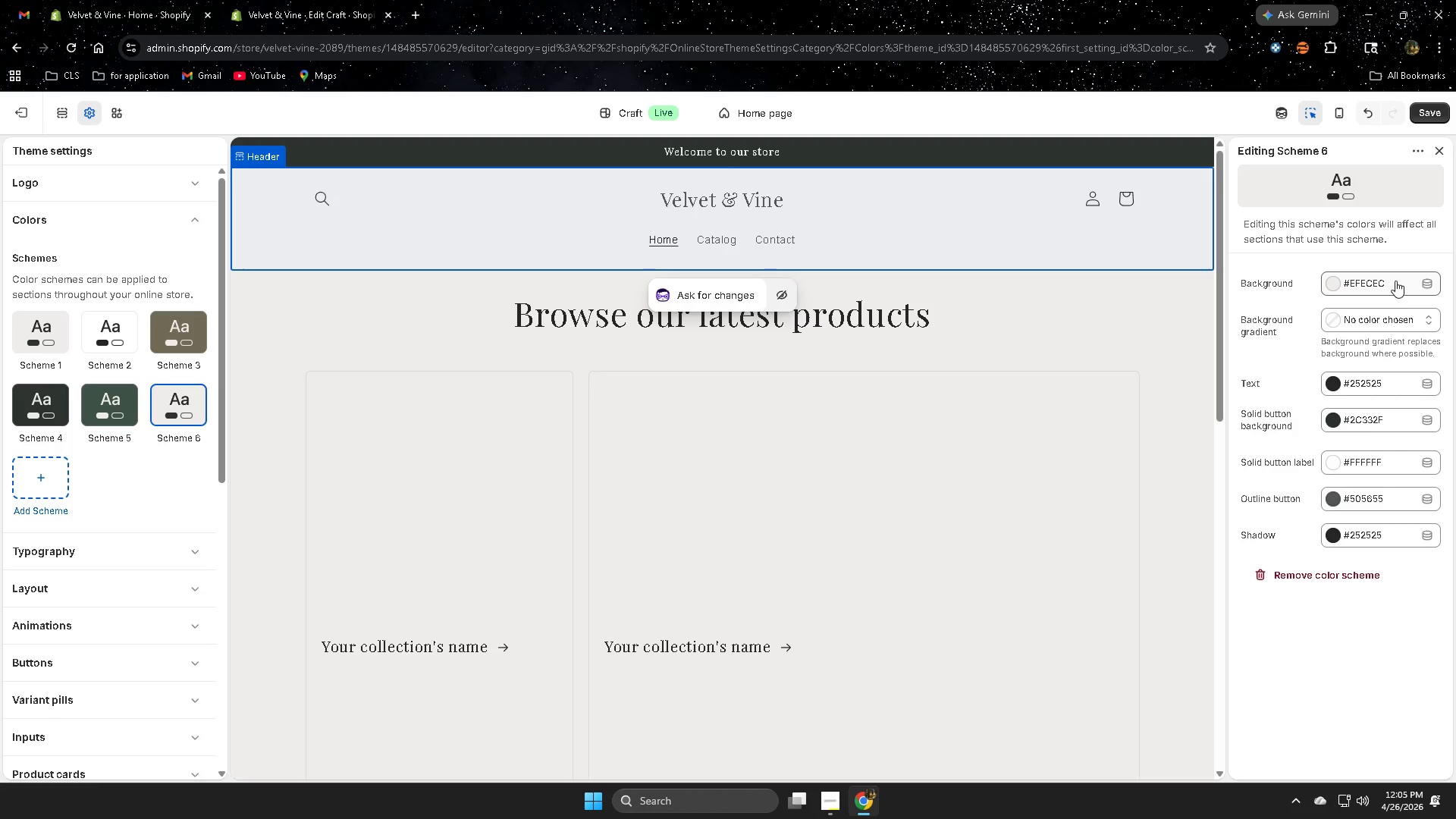 
left_click([1392, 287])
 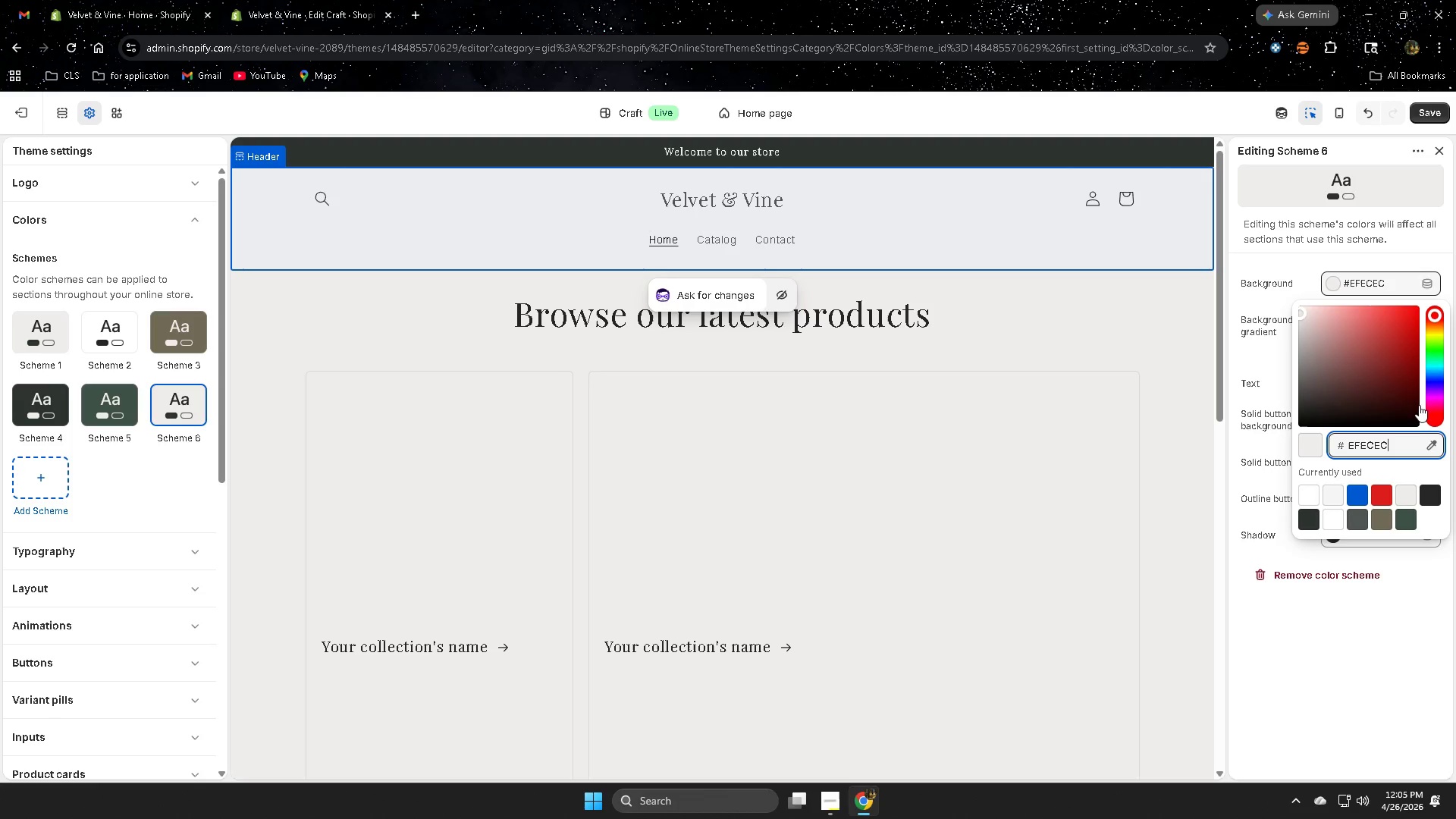 
left_click([1397, 447])
 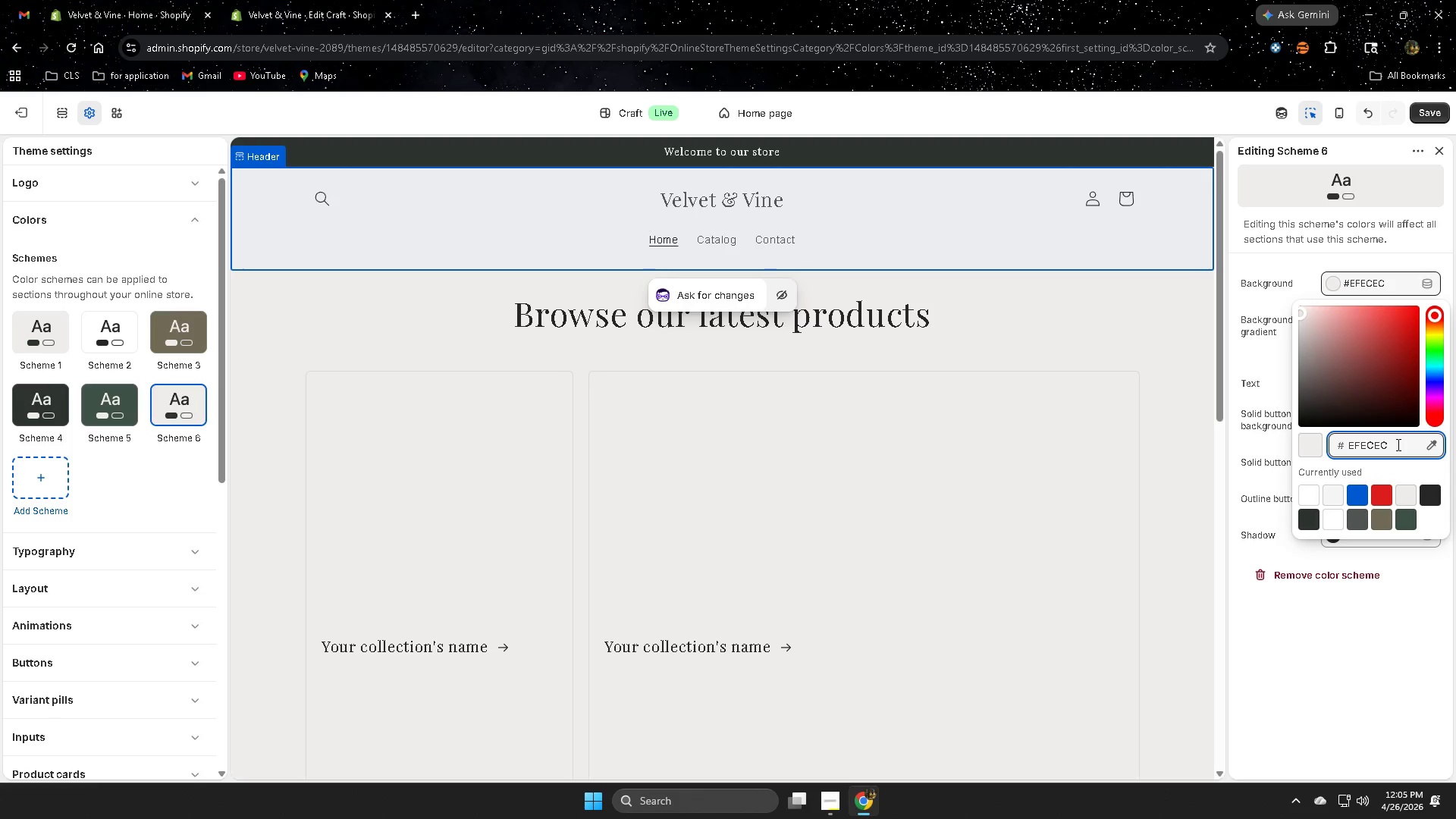 
key(Backspace)
 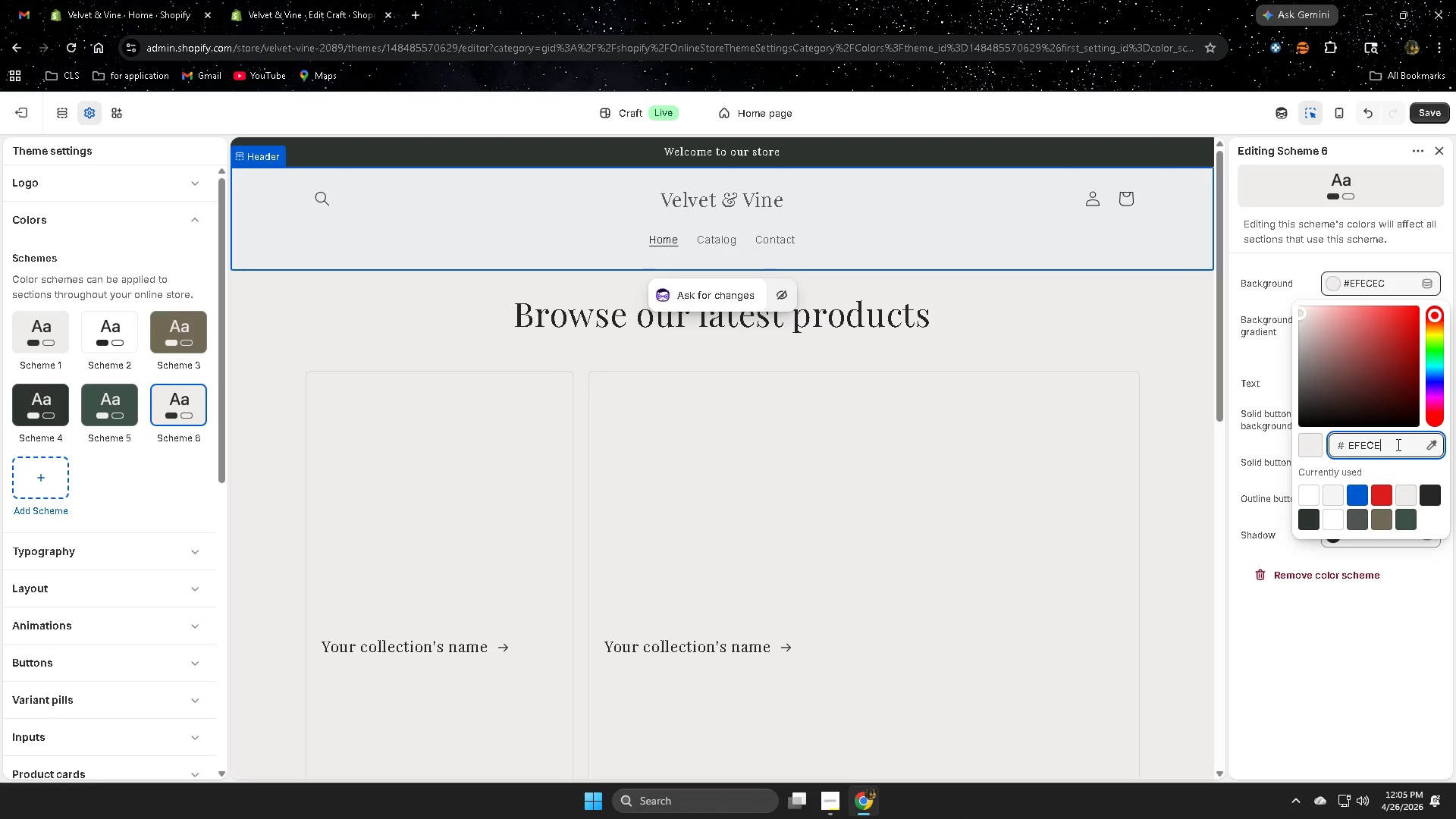 
key(Backspace)
 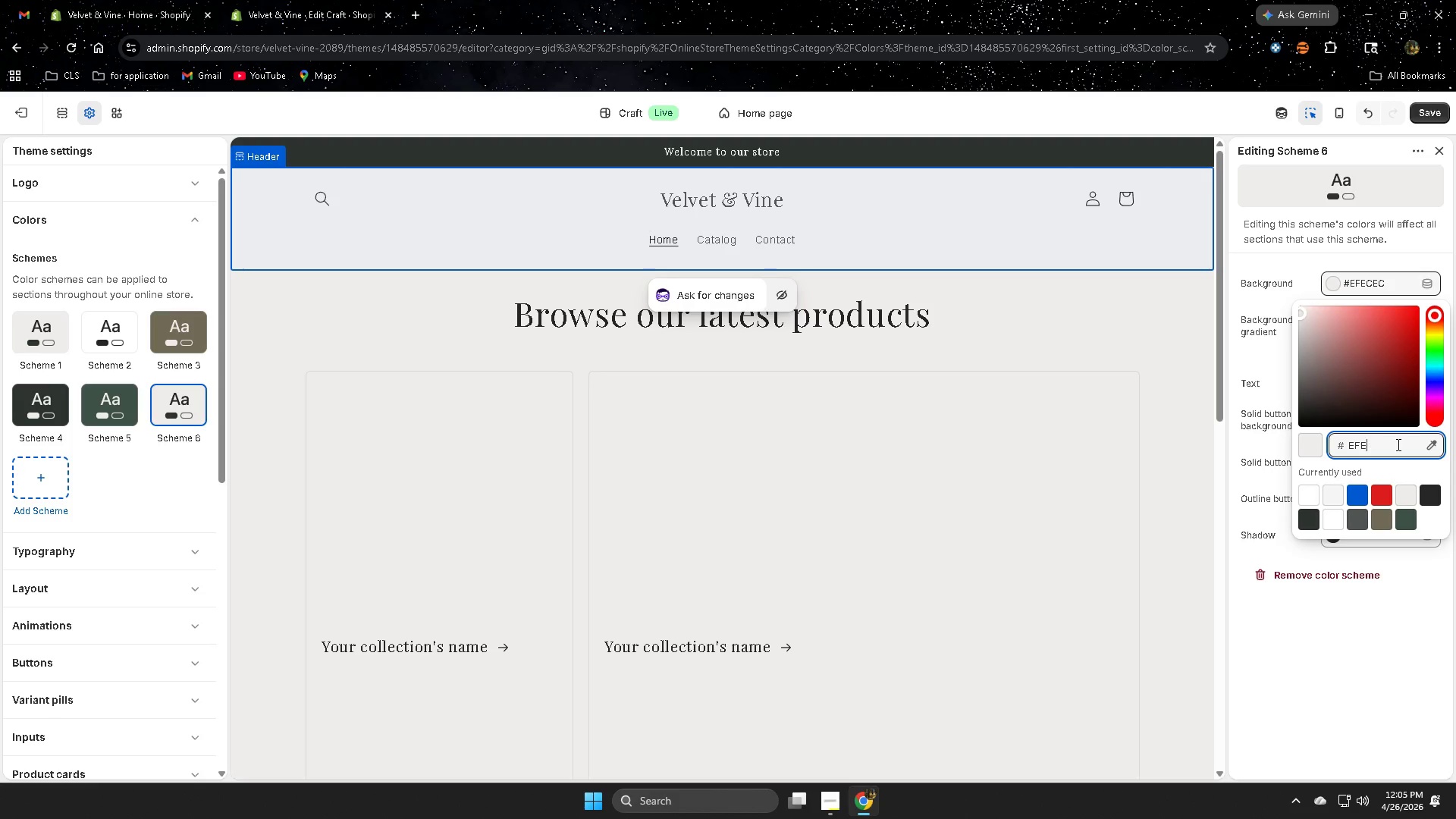 
key(Backspace)
 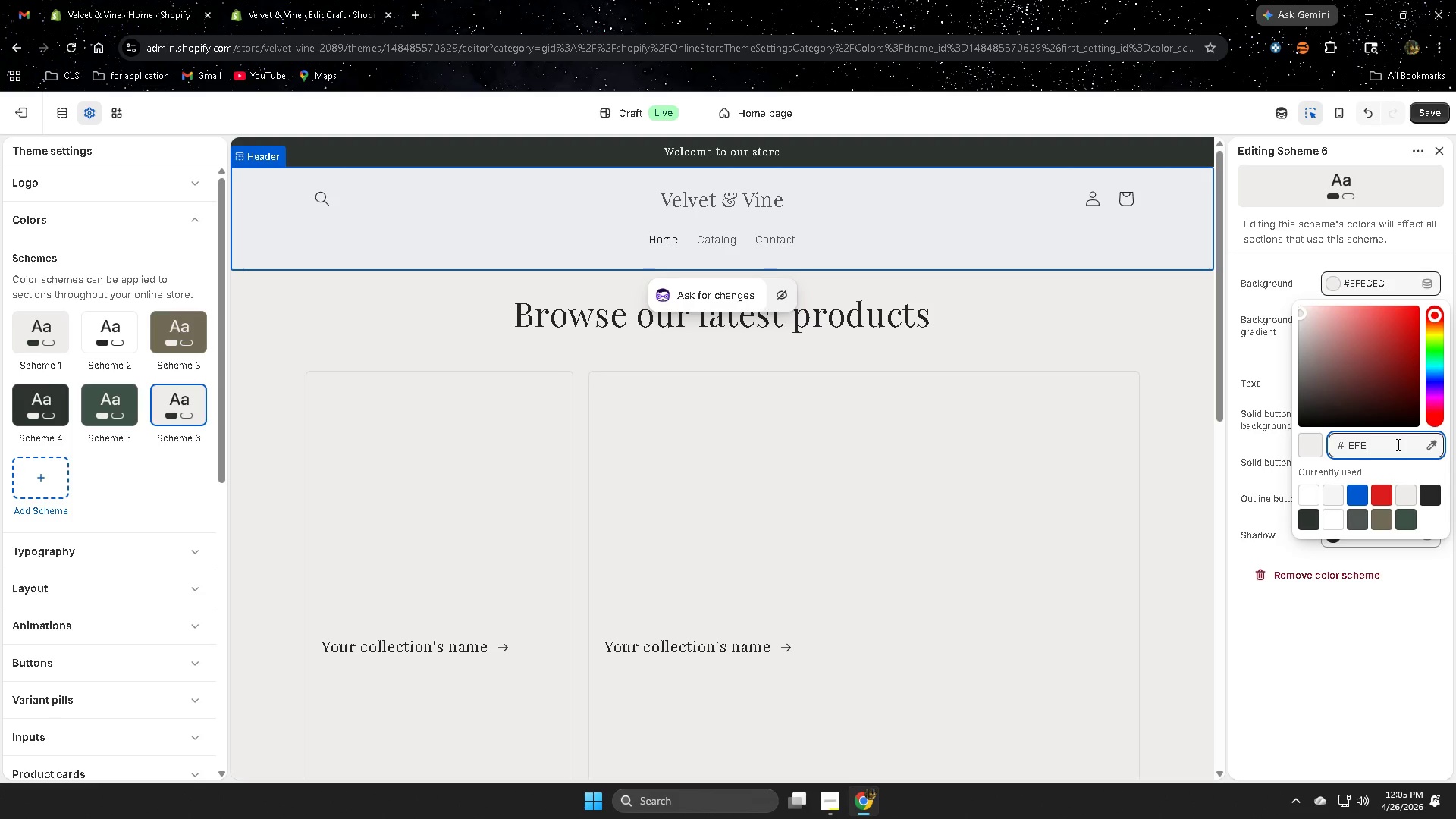 
key(Backspace)
 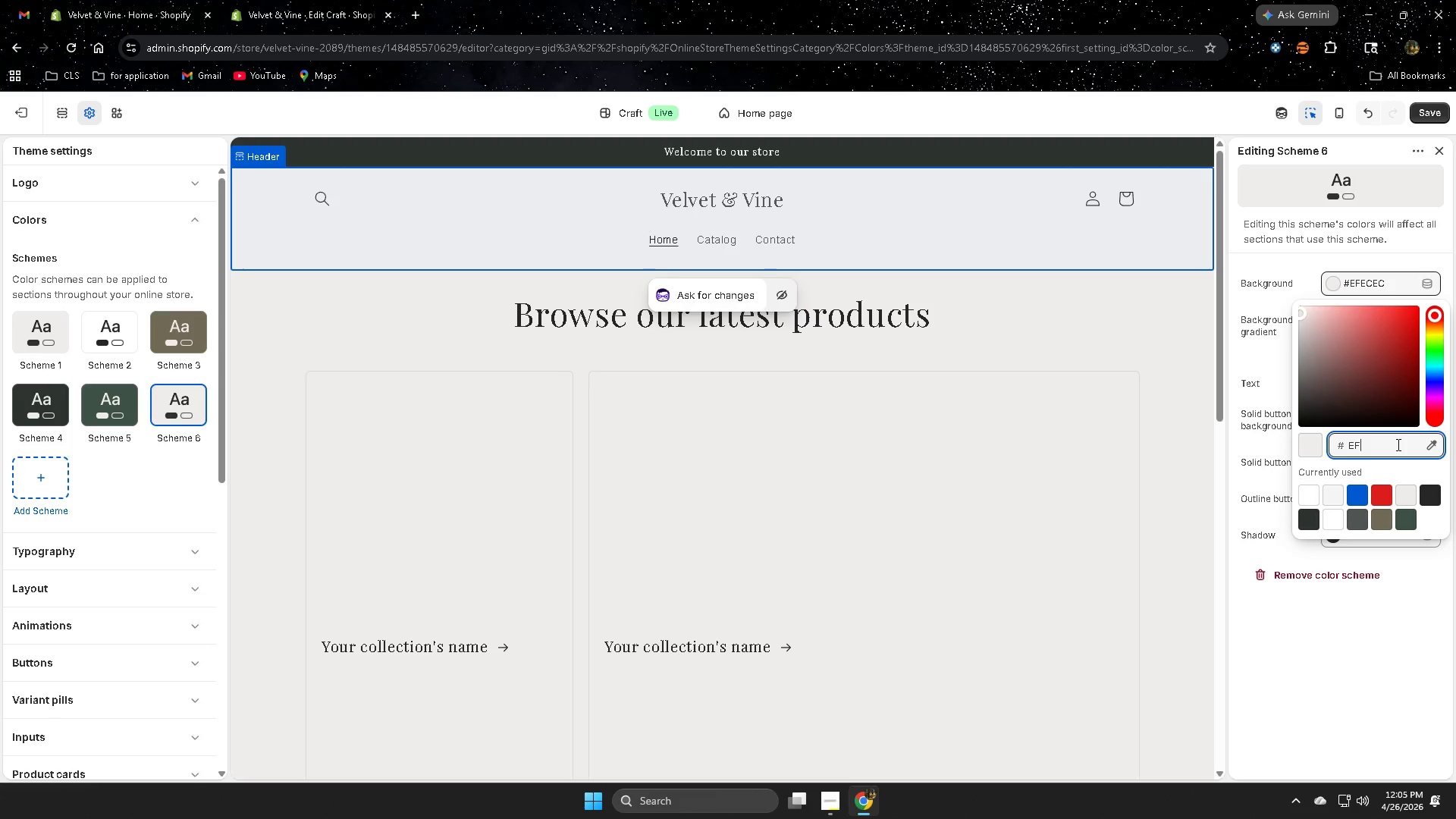 
key(Backspace)
 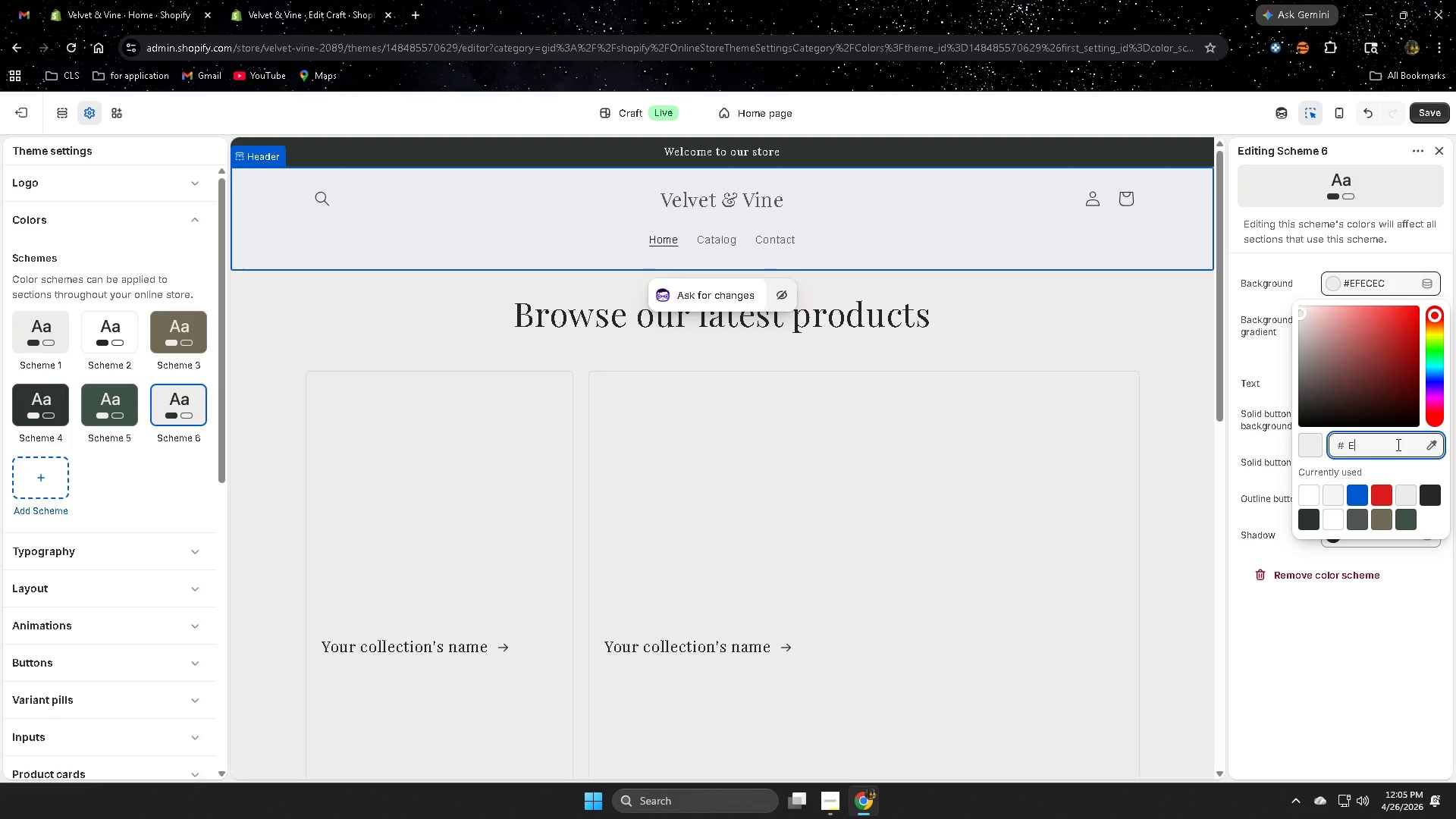 
key(Backspace)
 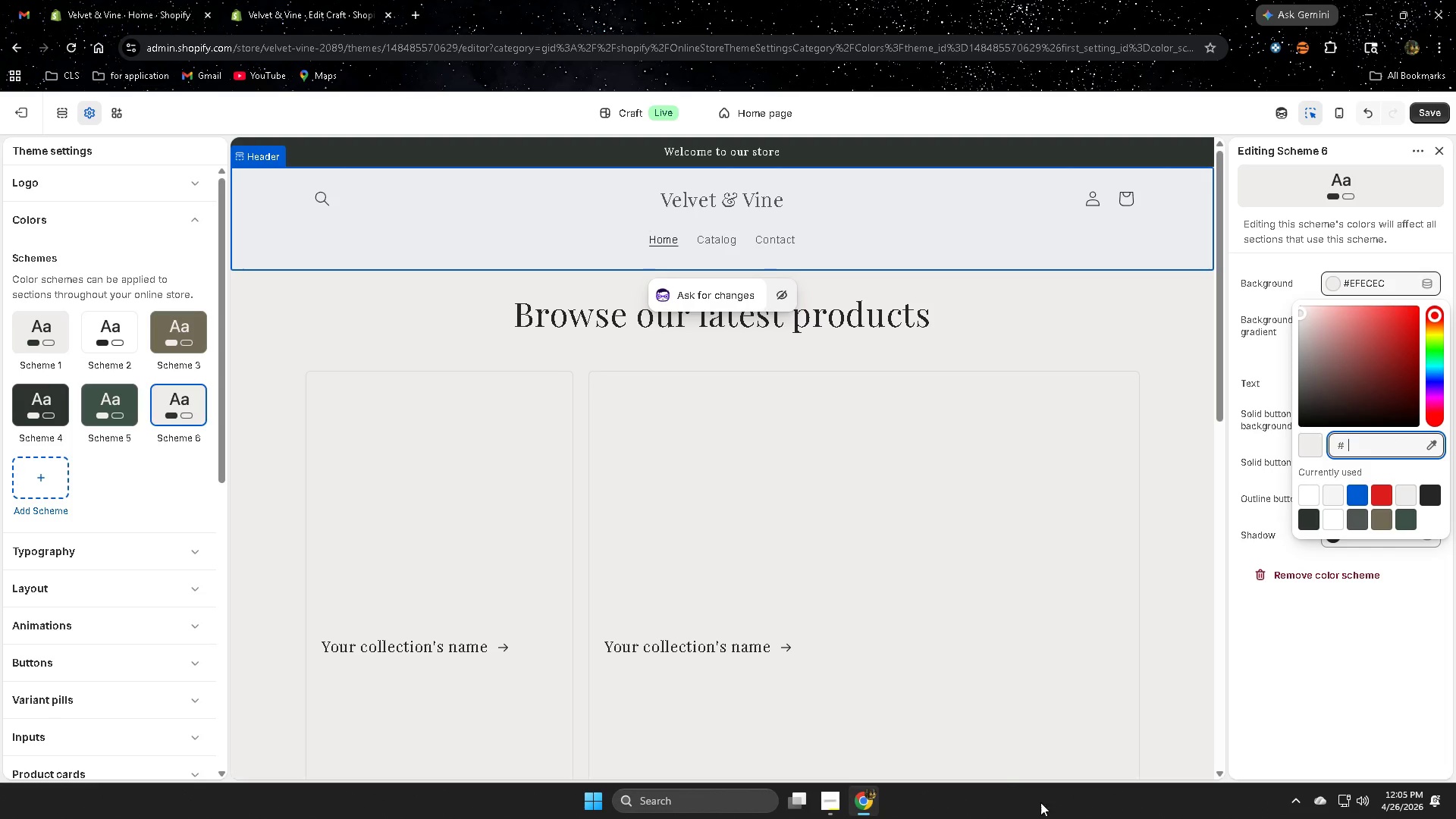 
wait(6.8)
 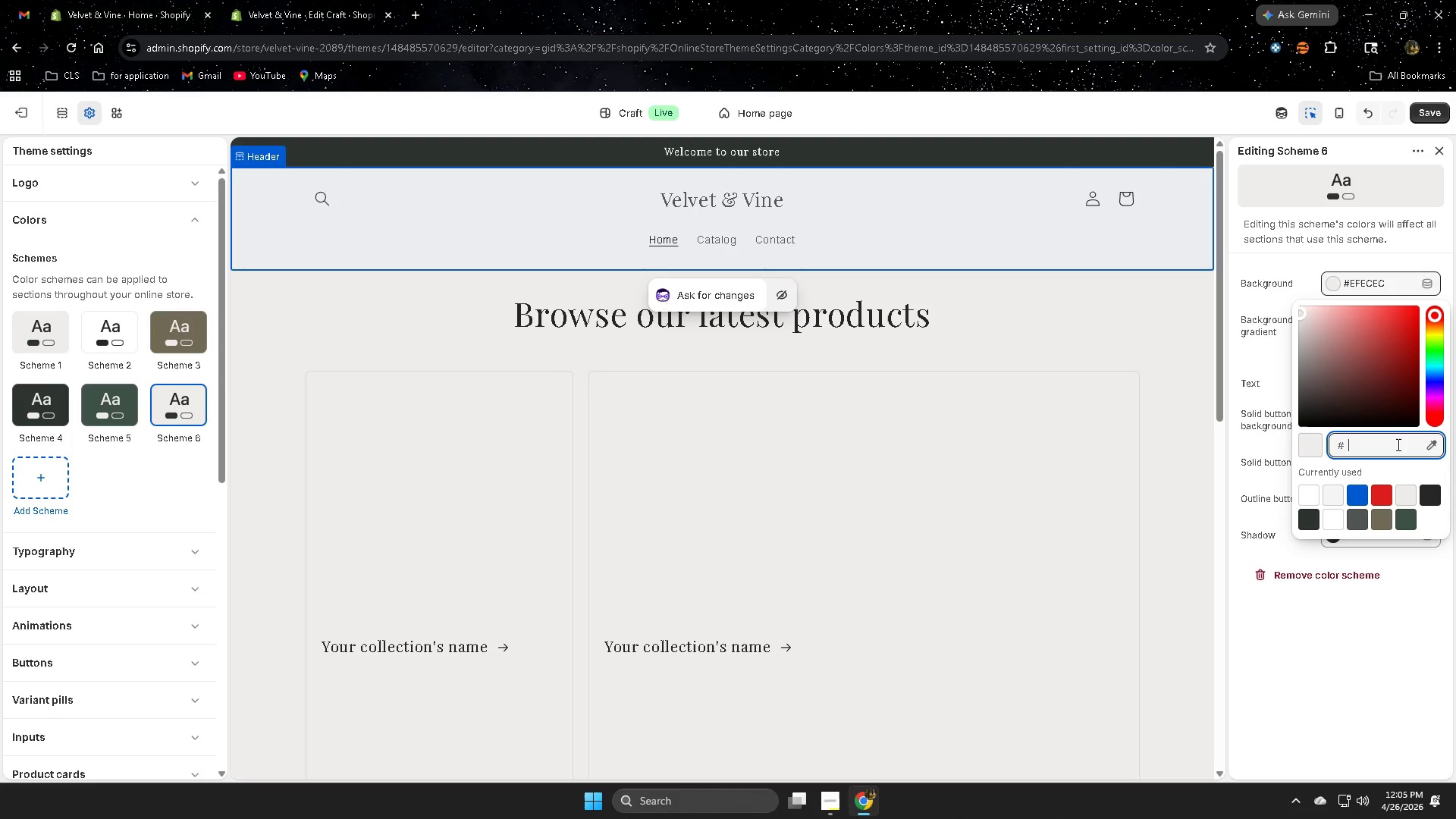 
left_click([826, 805])